 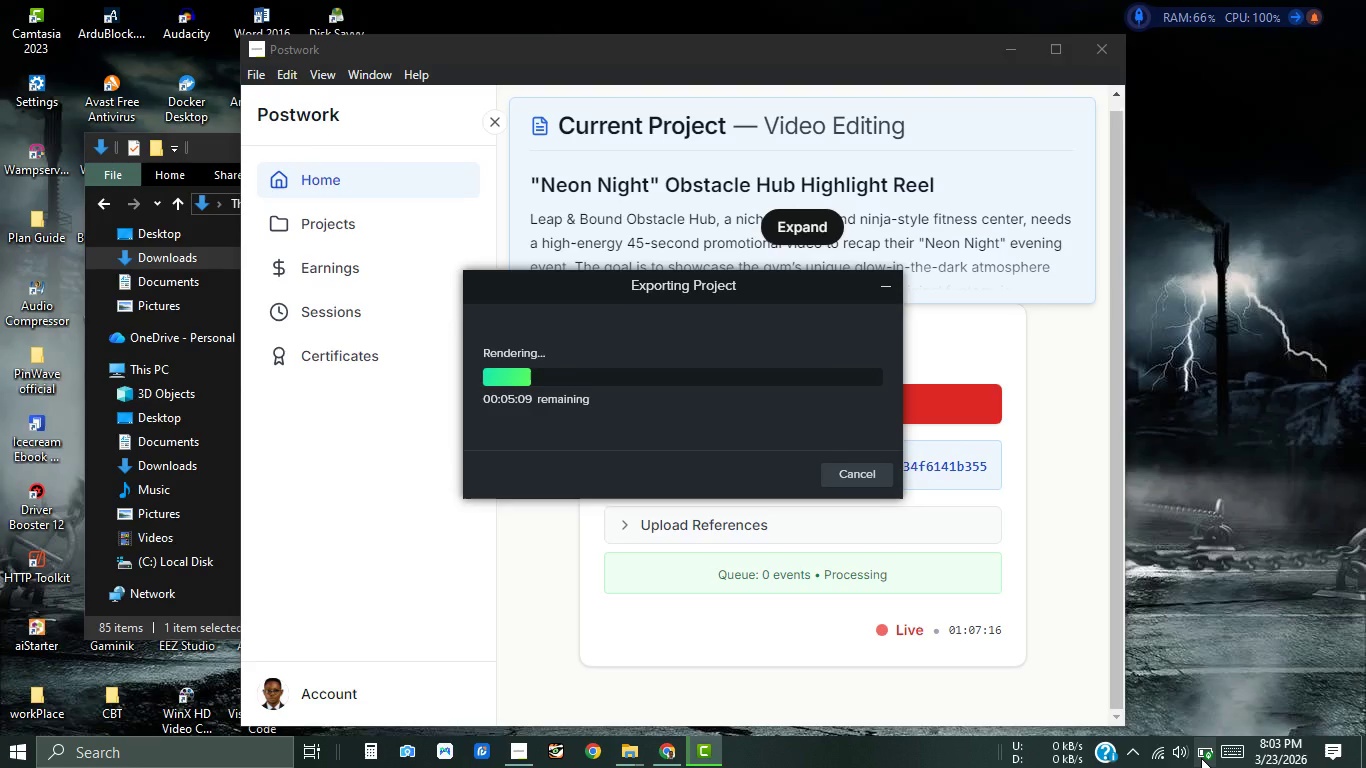 
mouse_move([1167, 751])
 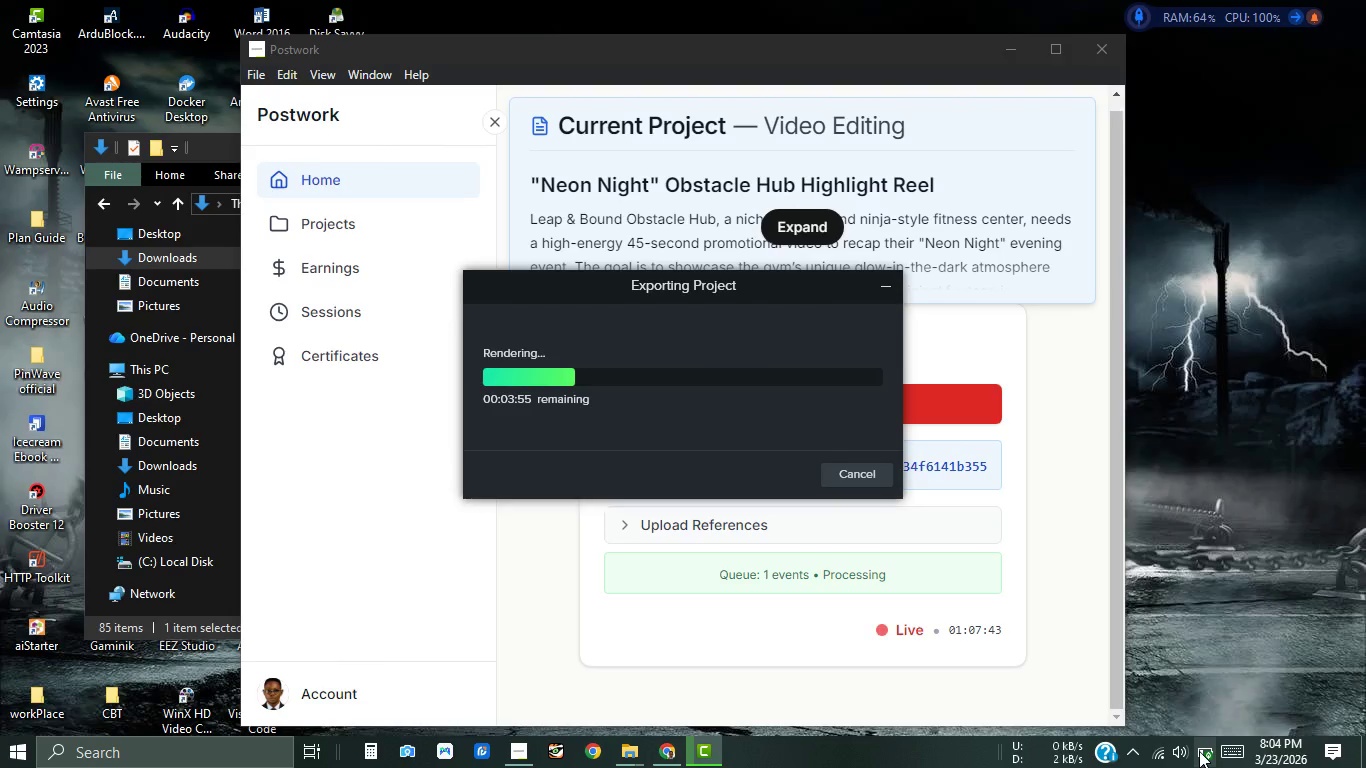 
wait(21.88)
 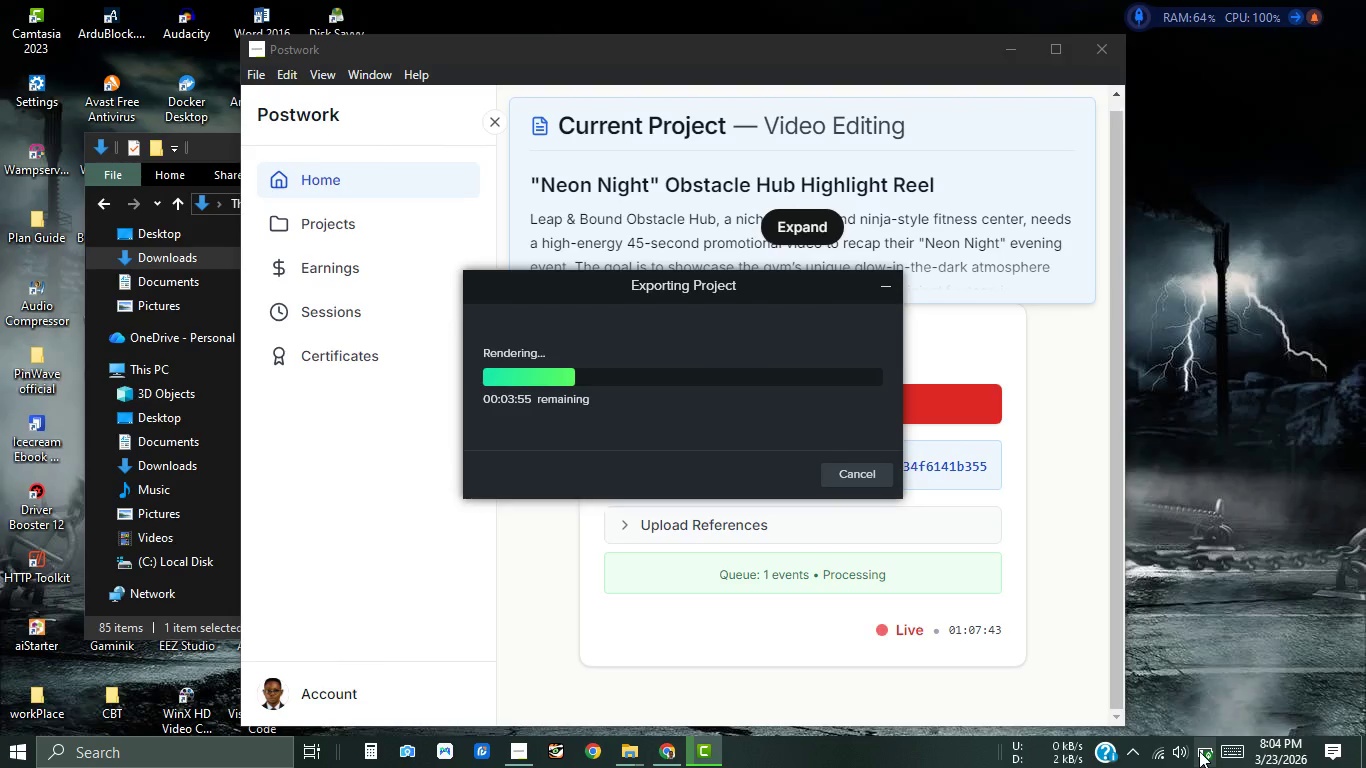 
mouse_move([1189, 777])
 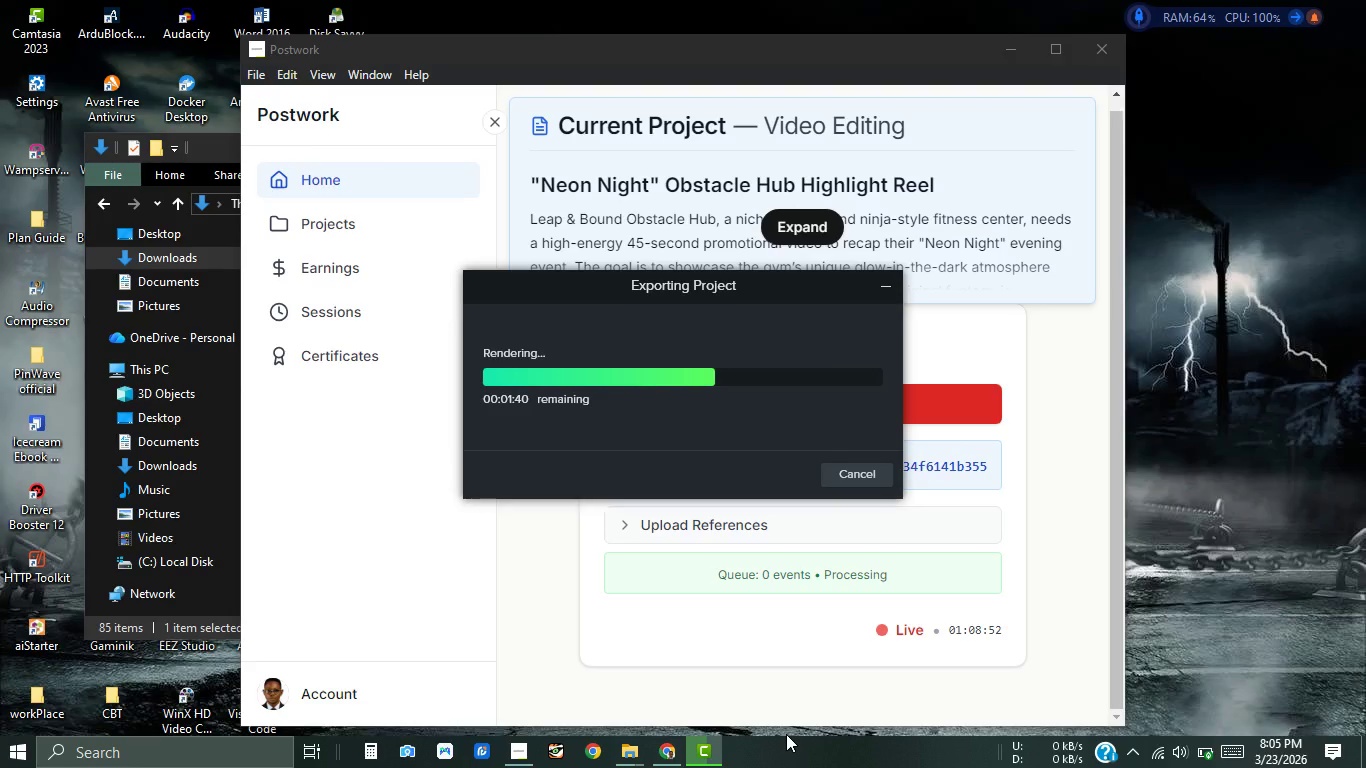 
wait(65.72)
 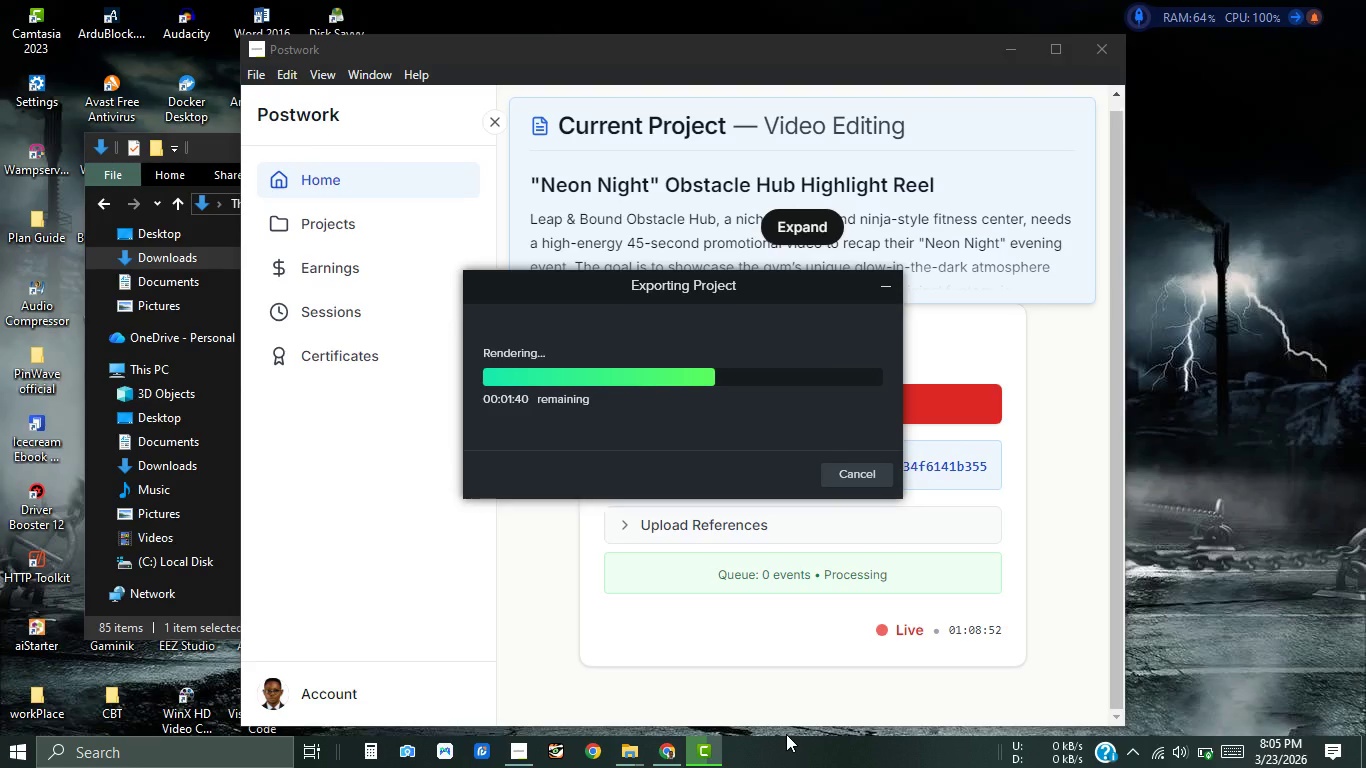 
mouse_move([1188, 749])
 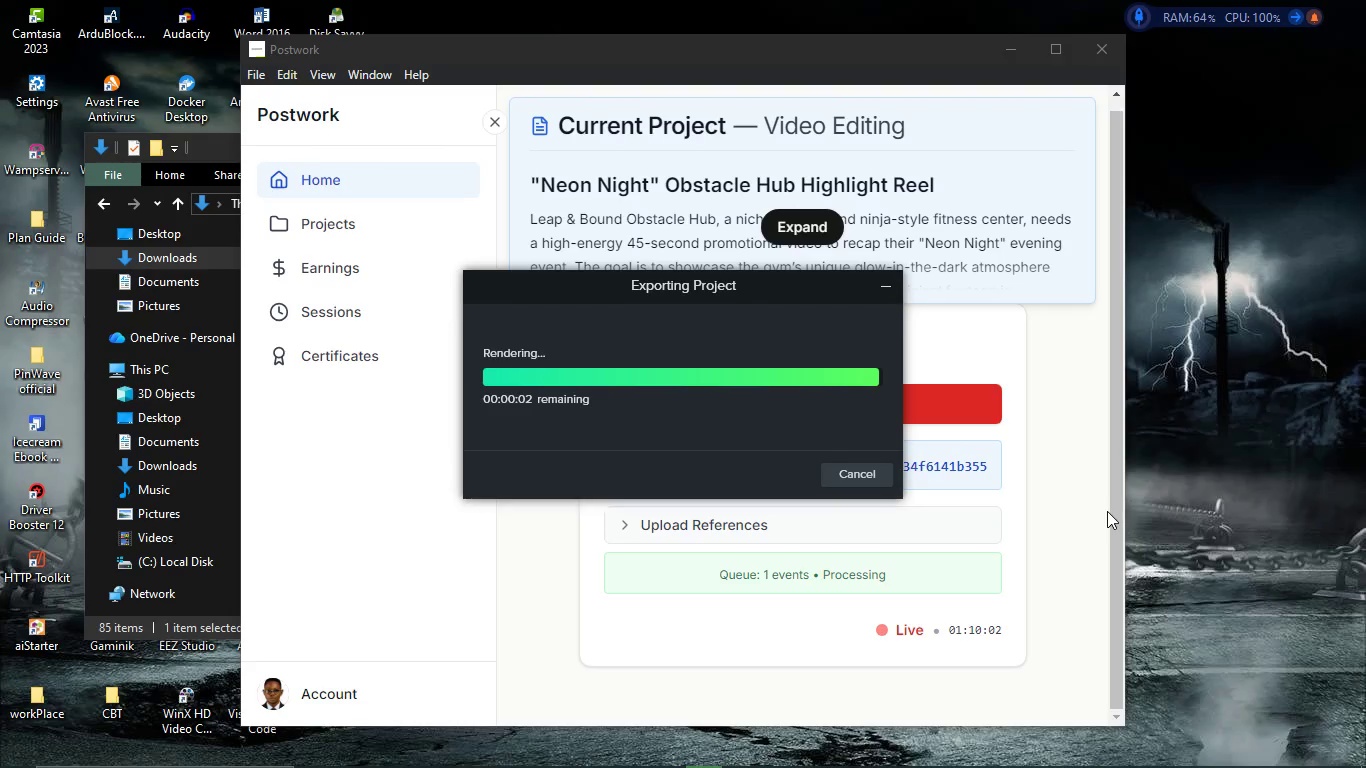 
wait(68.38)
 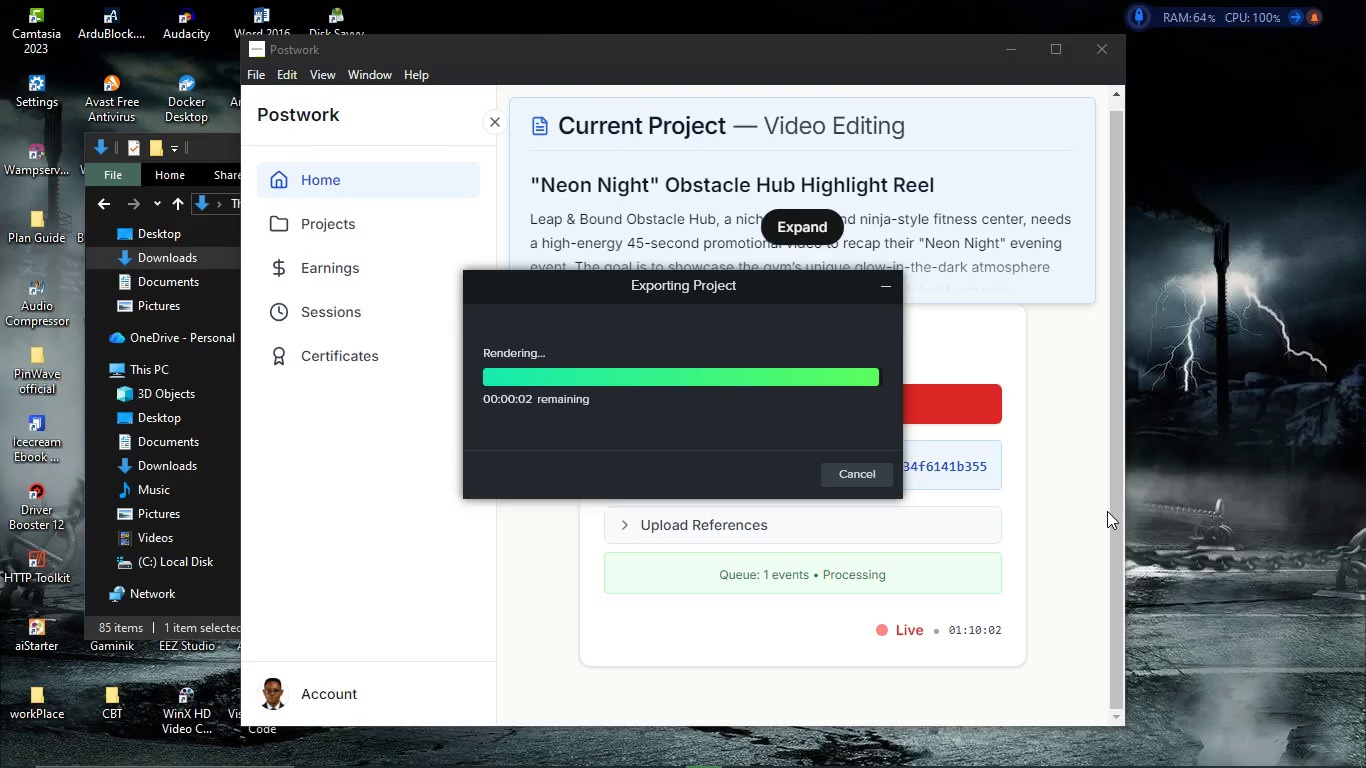 
left_click([842, 431])
 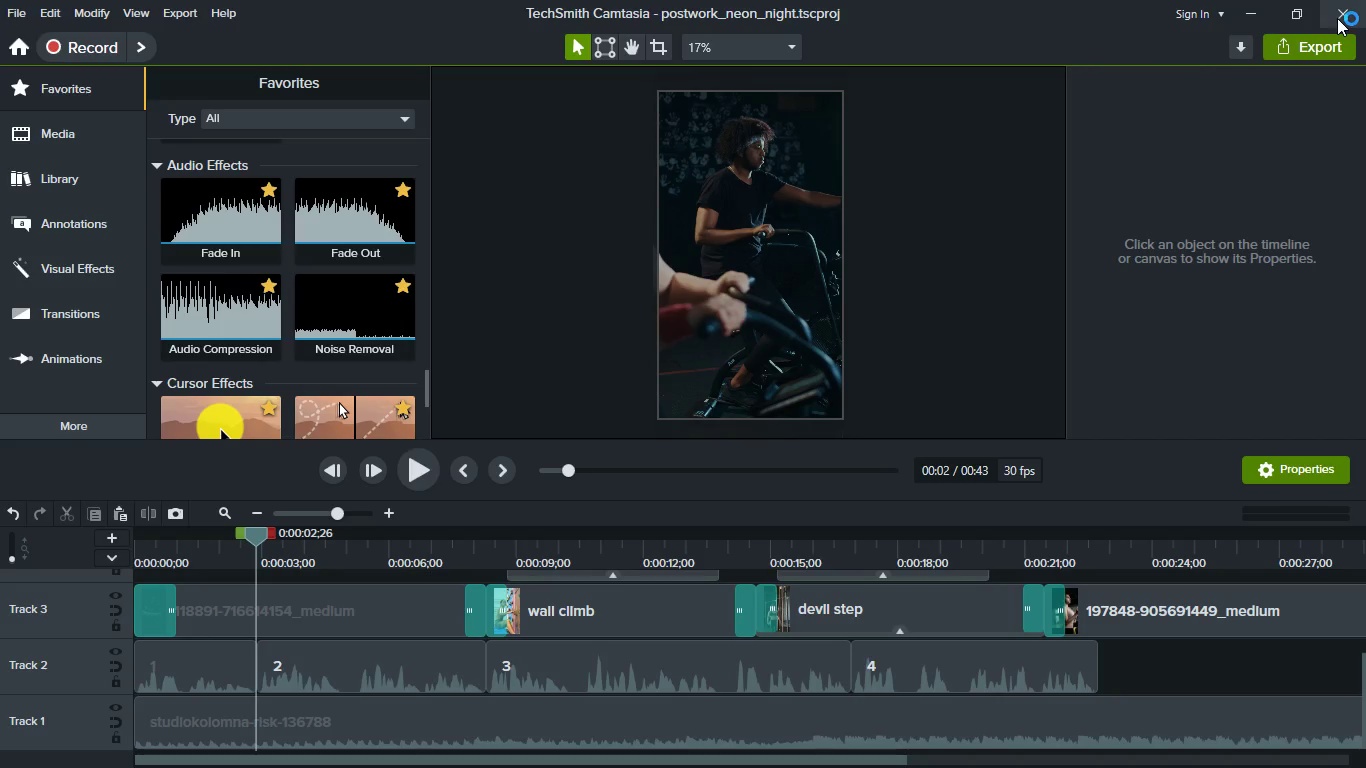 
left_click([1340, 14])